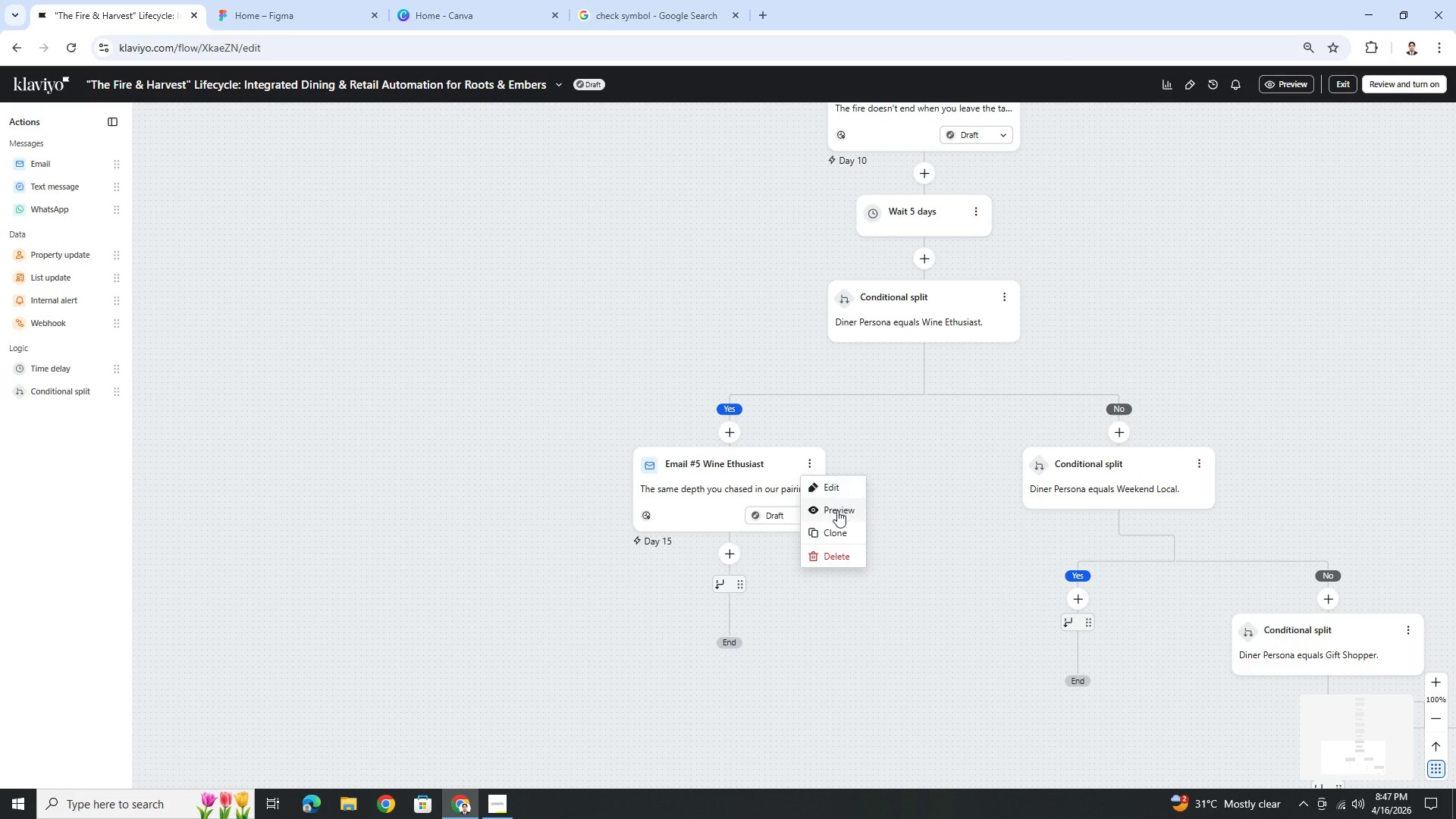 
left_click([839, 531])
 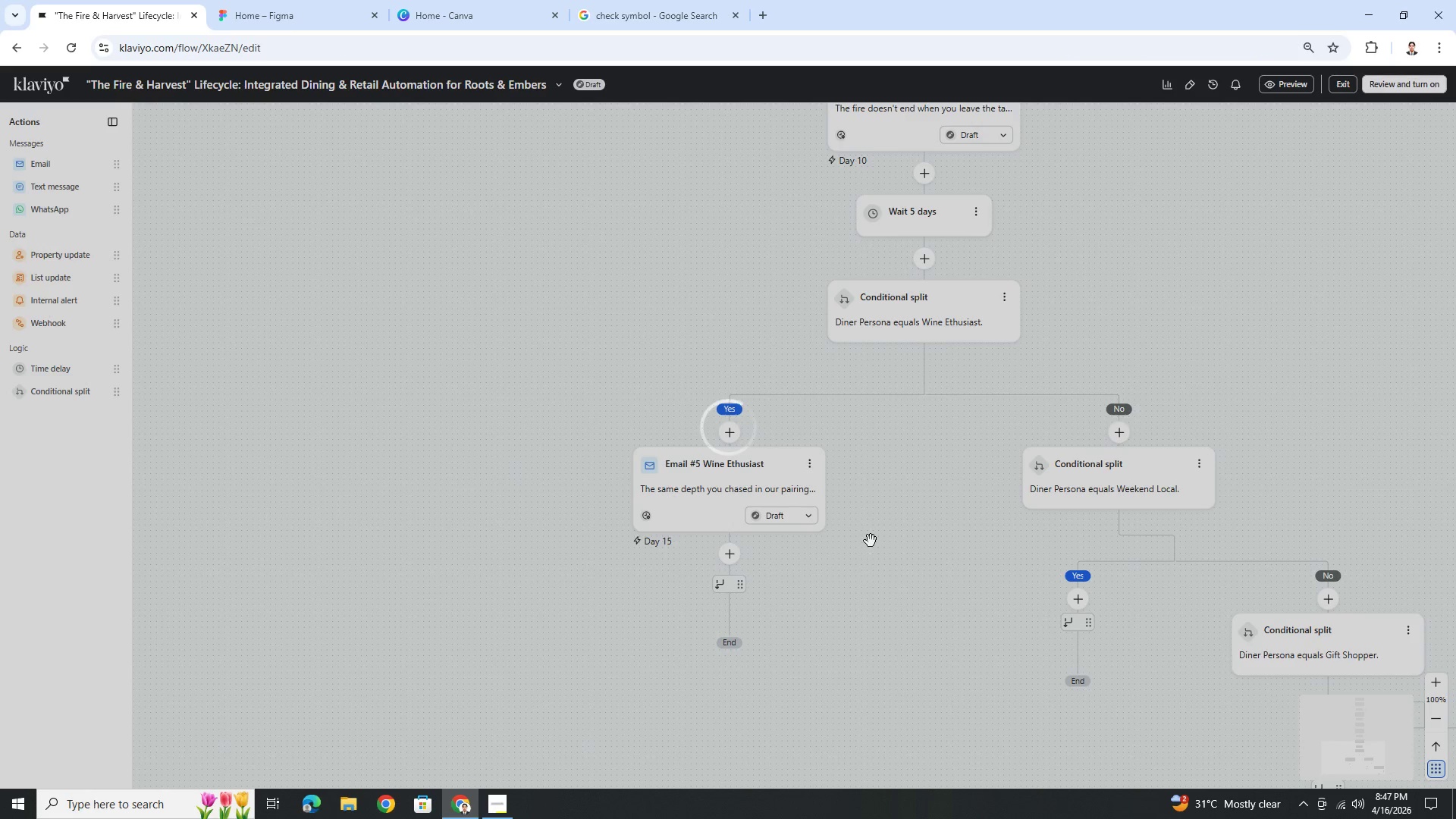 
left_click_drag(start_coordinate=[859, 603], to_coordinate=[1224, 572])
 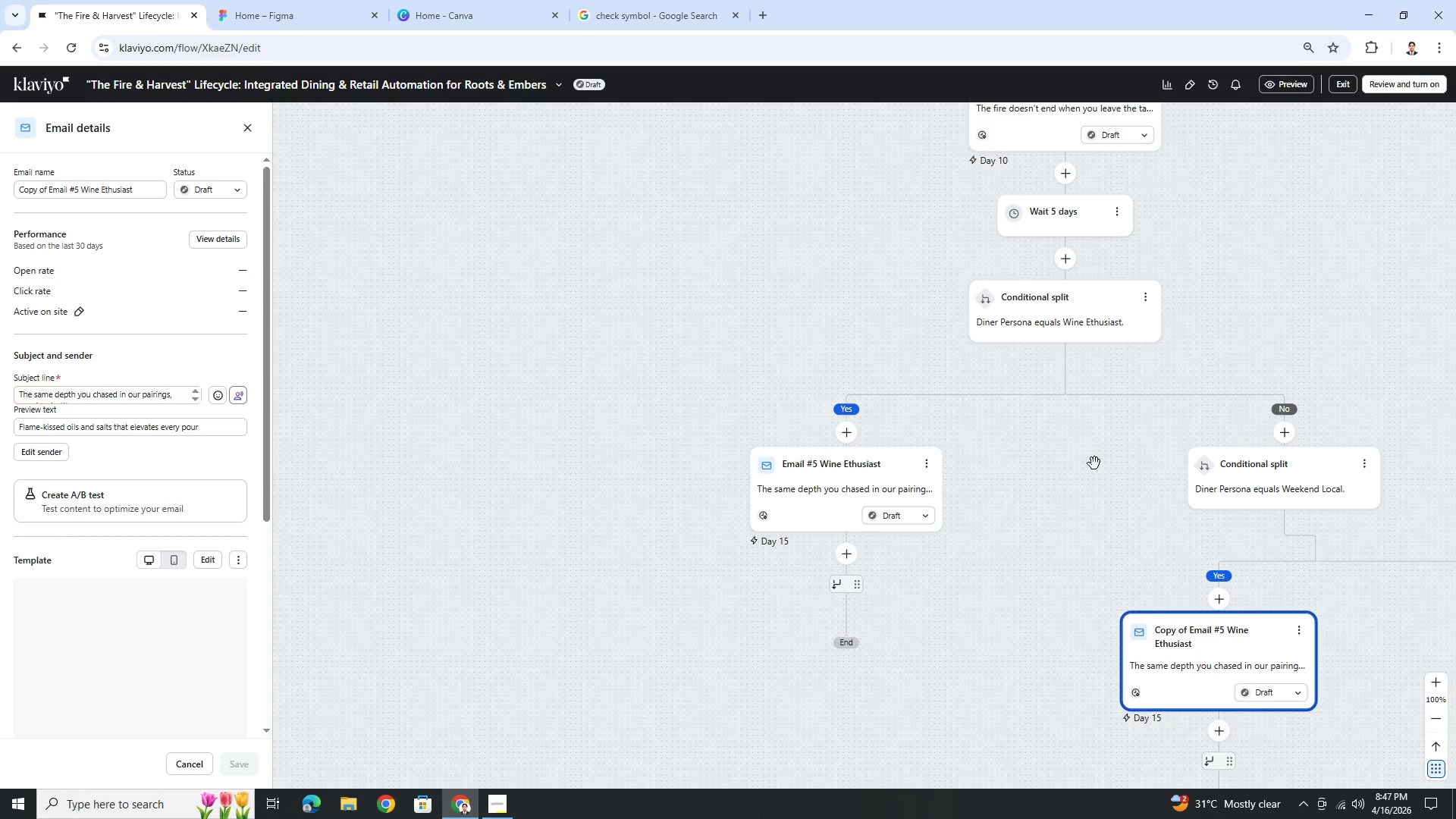 
left_click_drag(start_coordinate=[1038, 439], to_coordinate=[755, 513])
 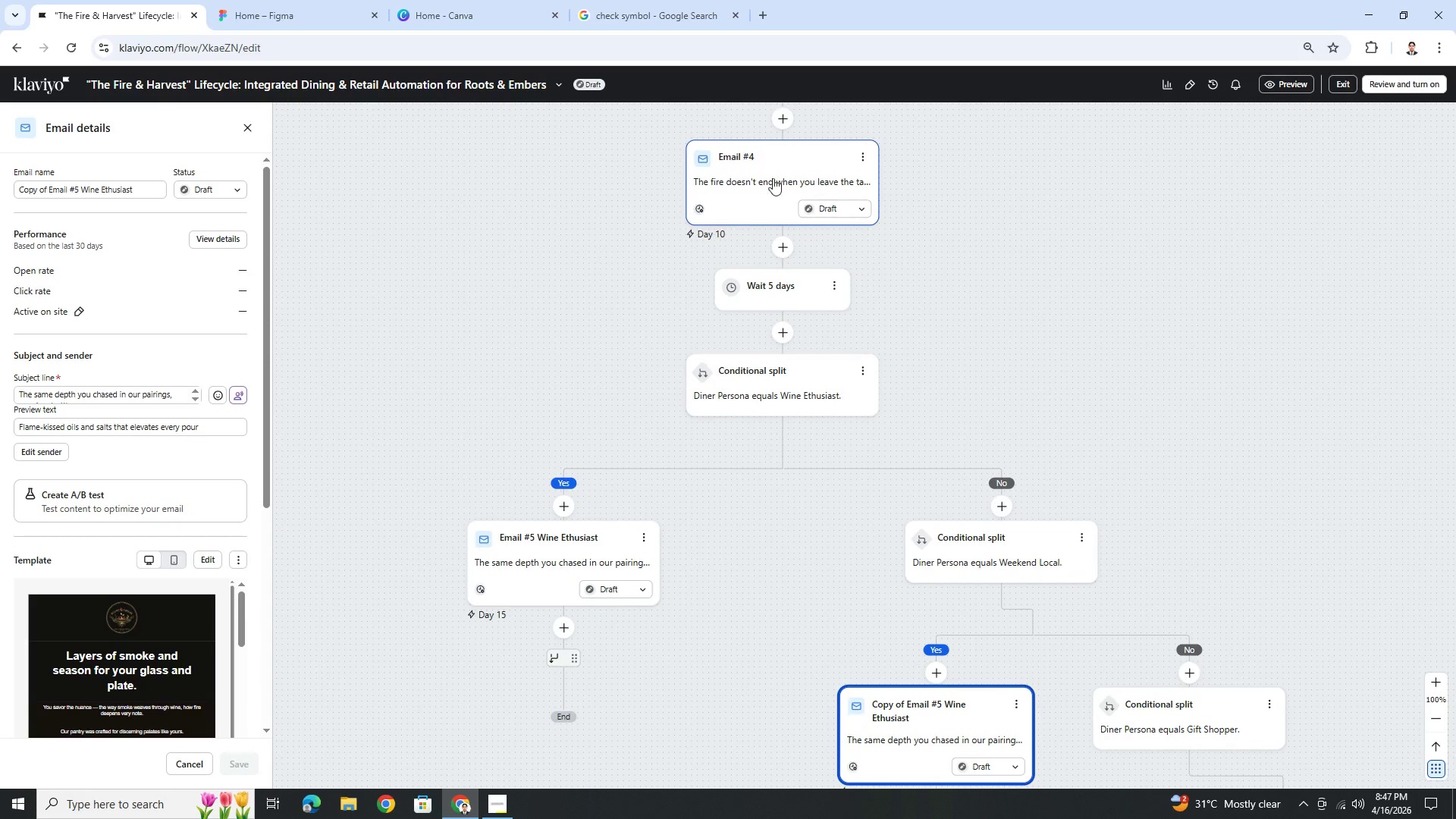 
left_click([756, 159])
 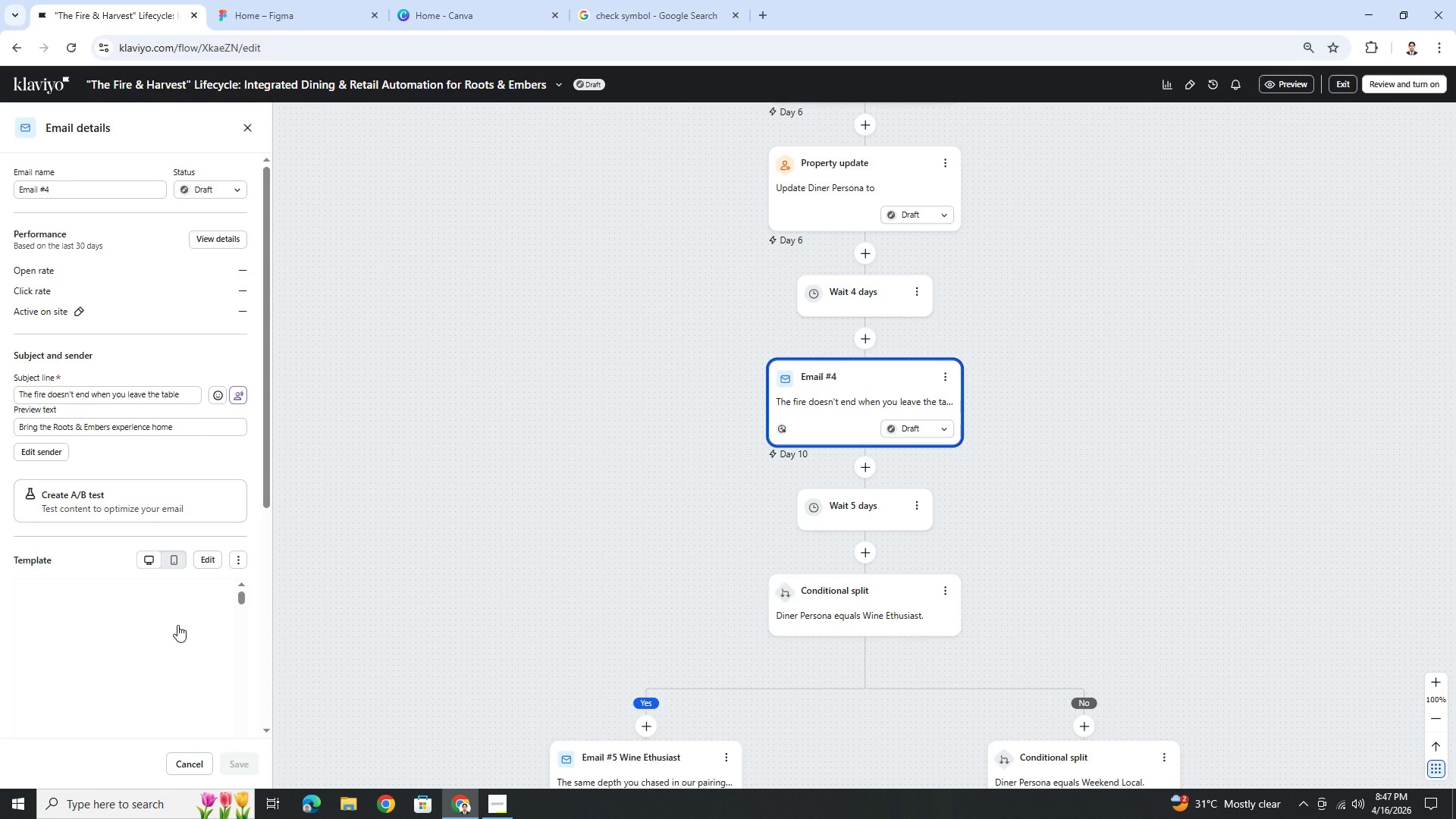 
scroll: coordinate [177, 625], scroll_direction: down, amount: 3.0
 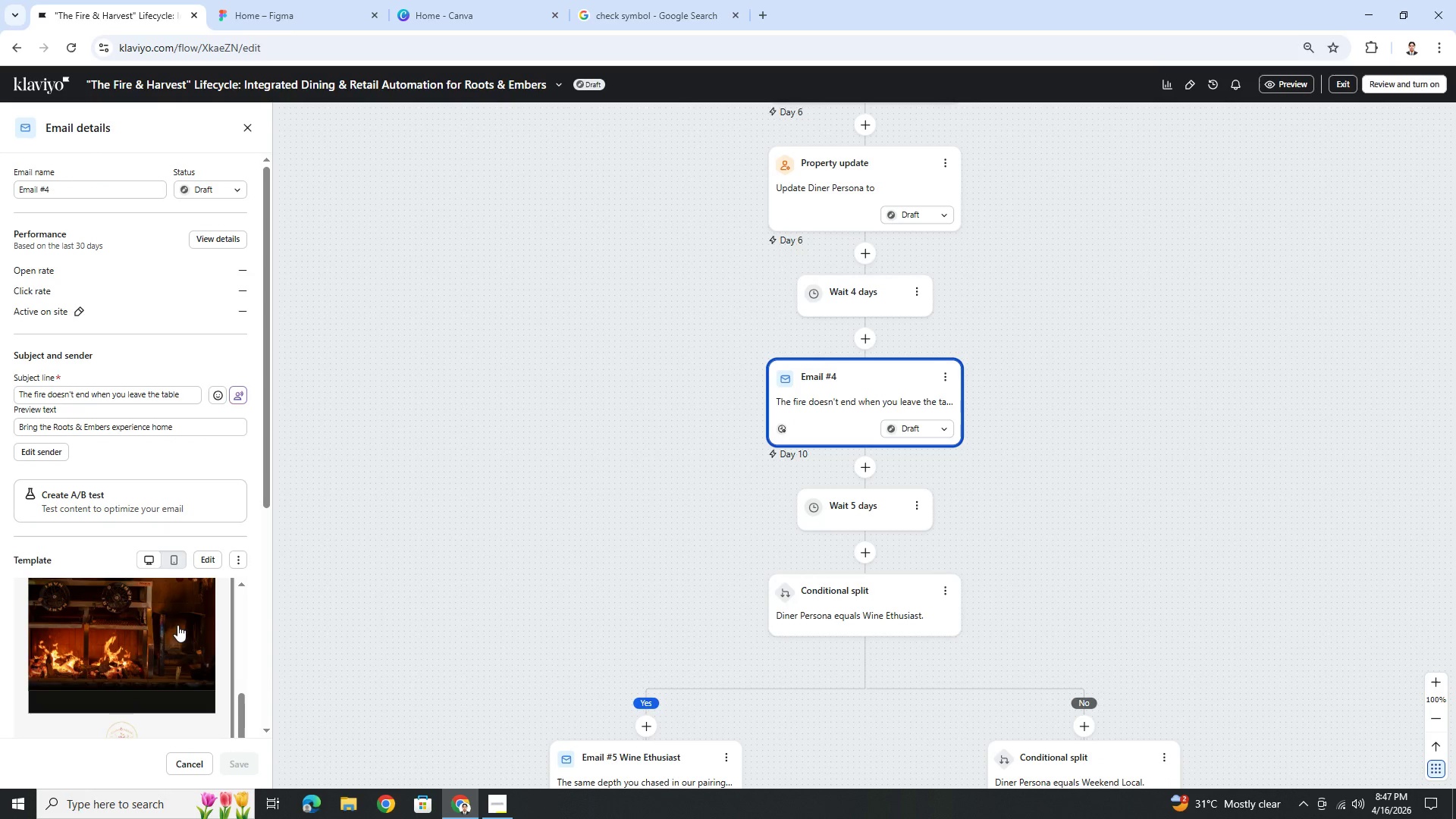 
scroll: coordinate [177, 625], scroll_direction: up, amount: 3.0
 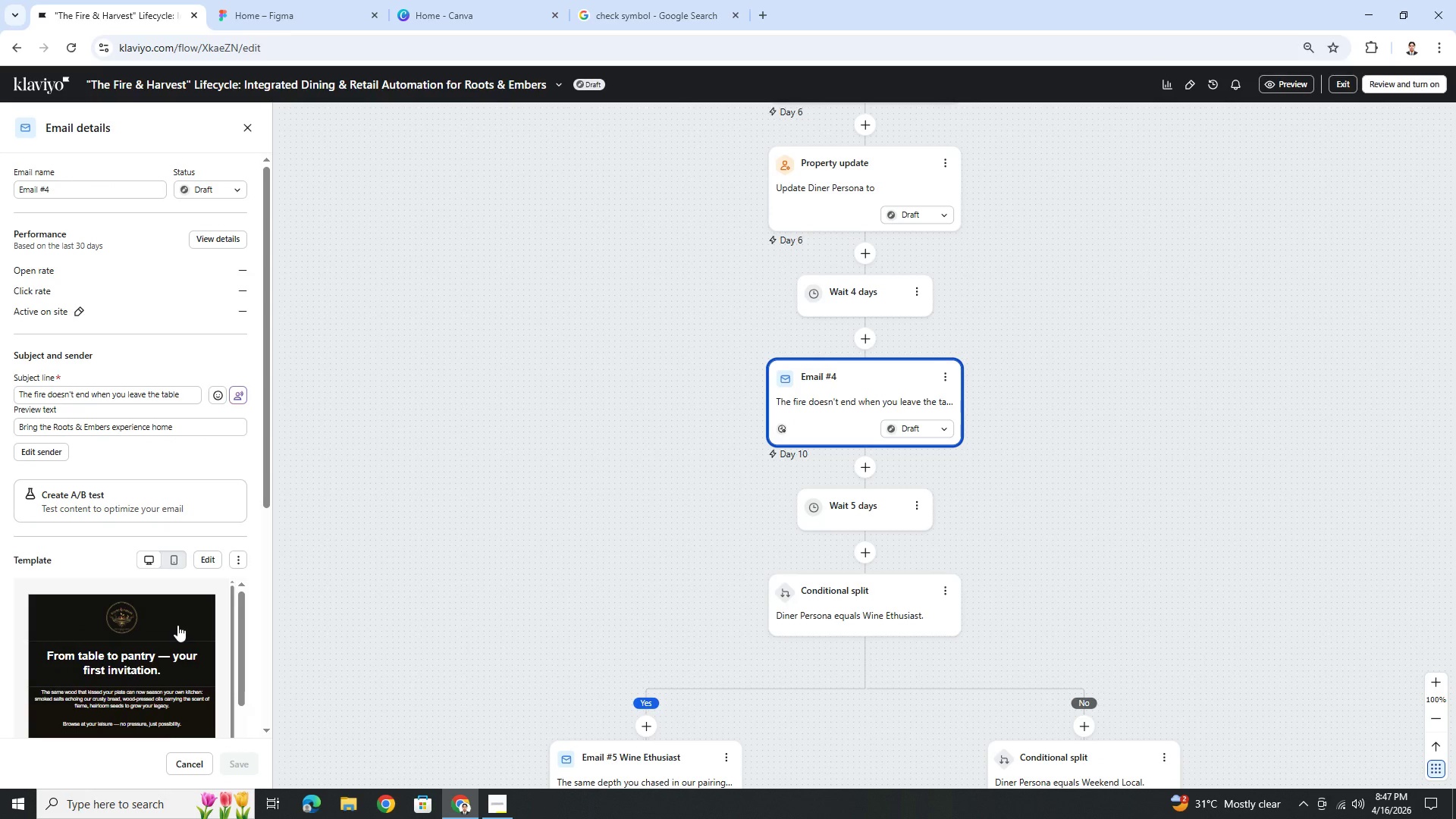 
scroll: coordinate [590, 617], scroll_direction: down, amount: 6.0
 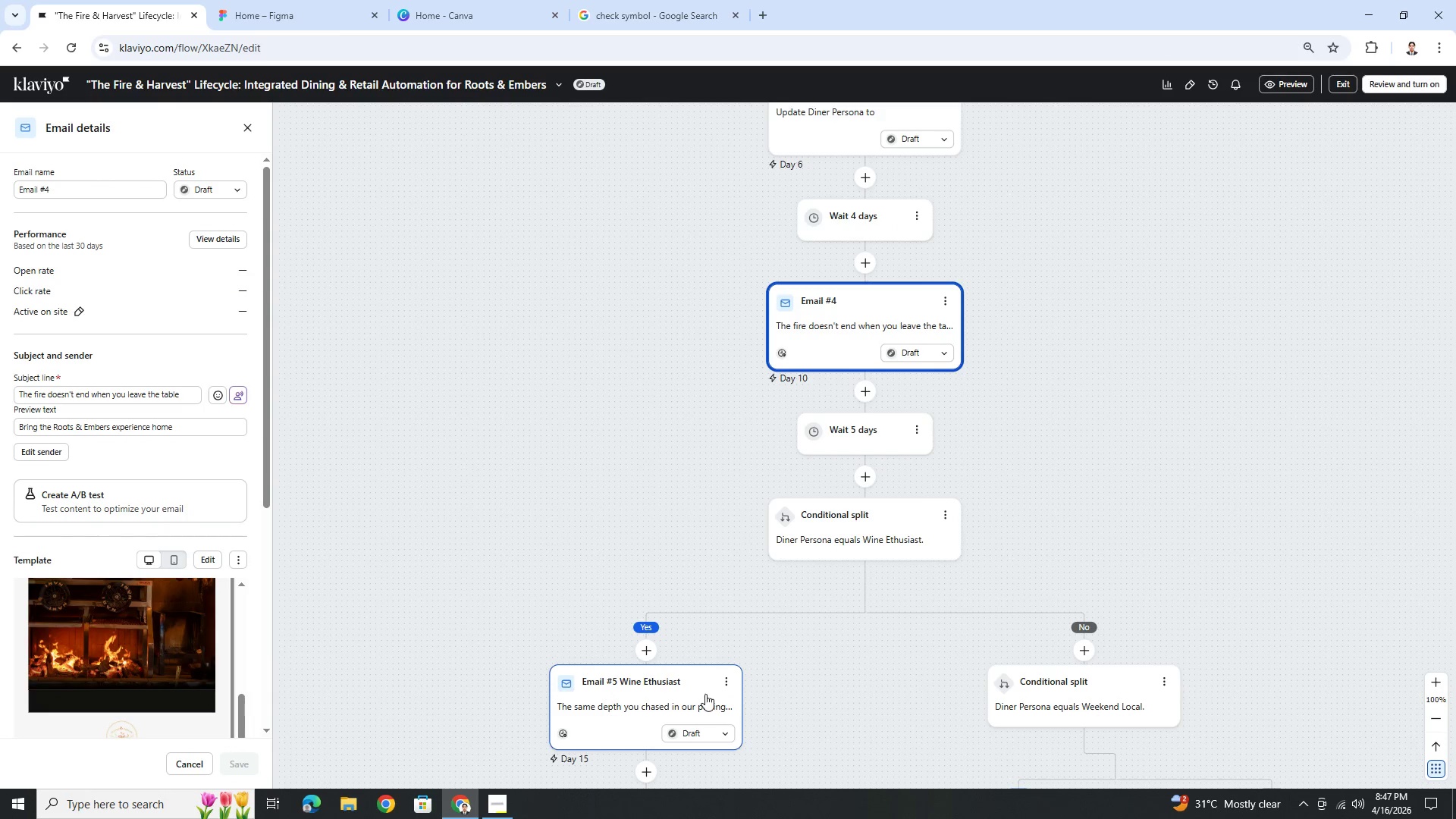 
left_click([705, 695])
 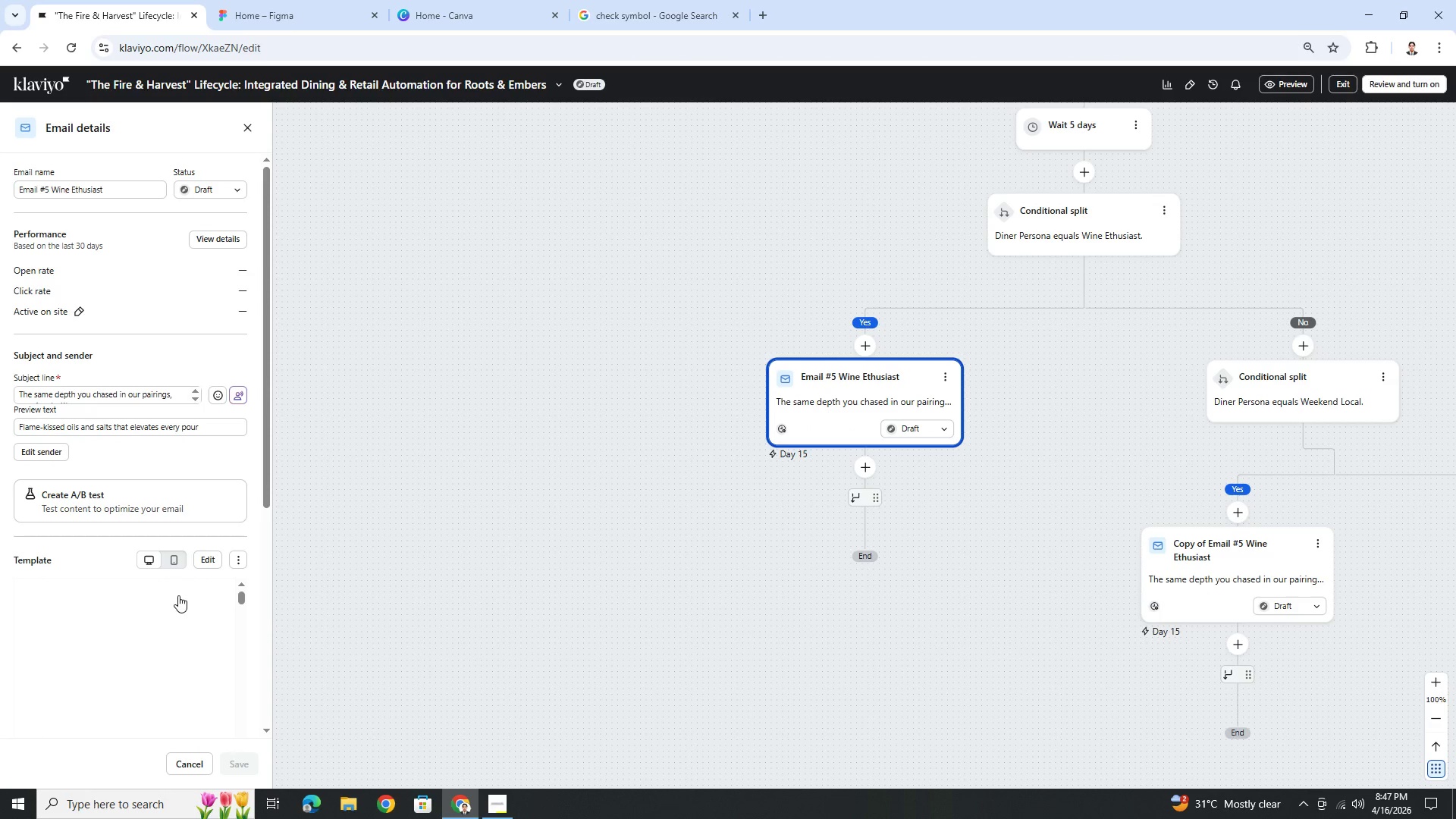 
scroll: coordinate [190, 613], scroll_direction: down, amount: 3.0
 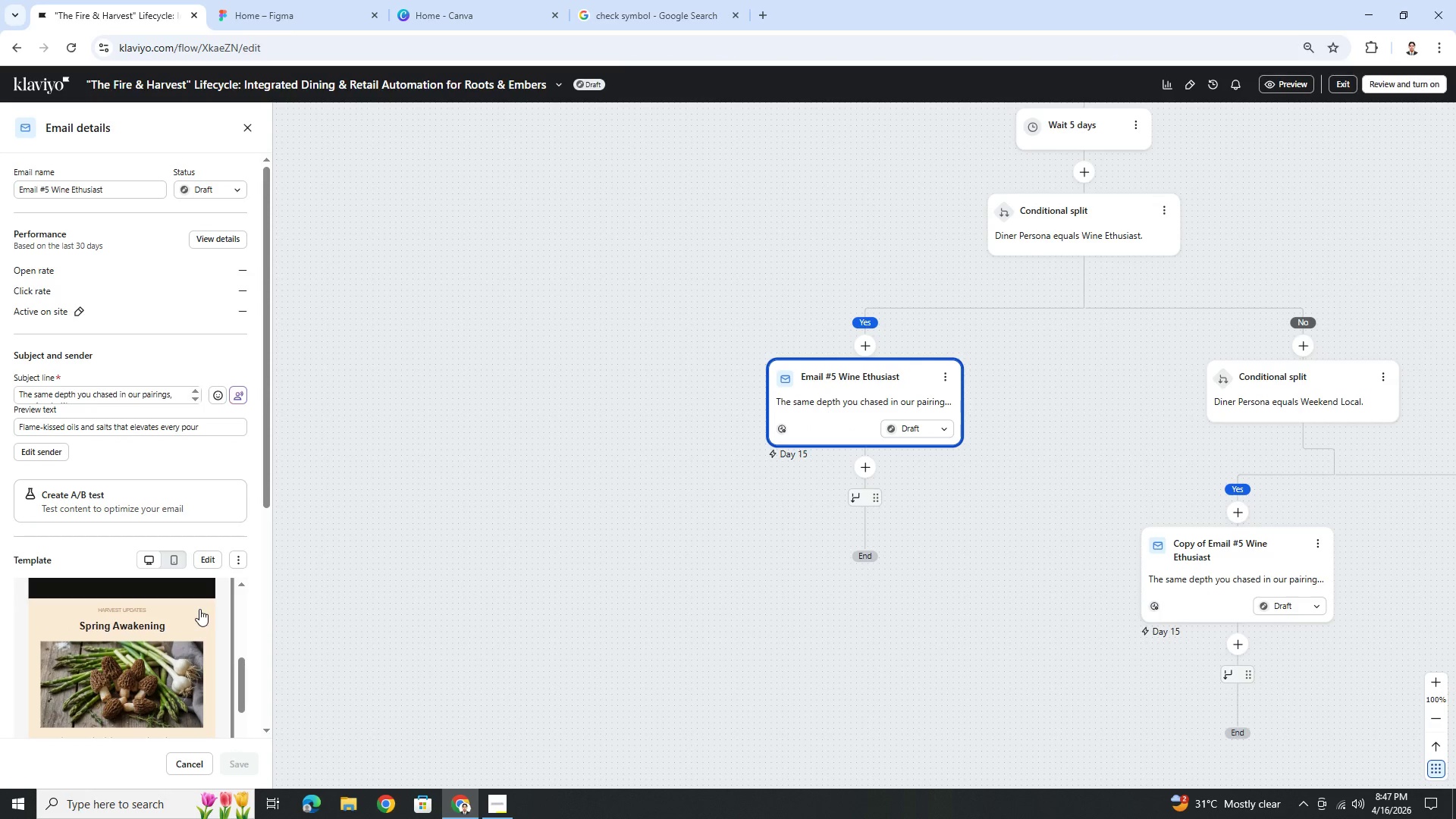 
scroll: coordinate [199, 609], scroll_direction: up, amount: 3.0
 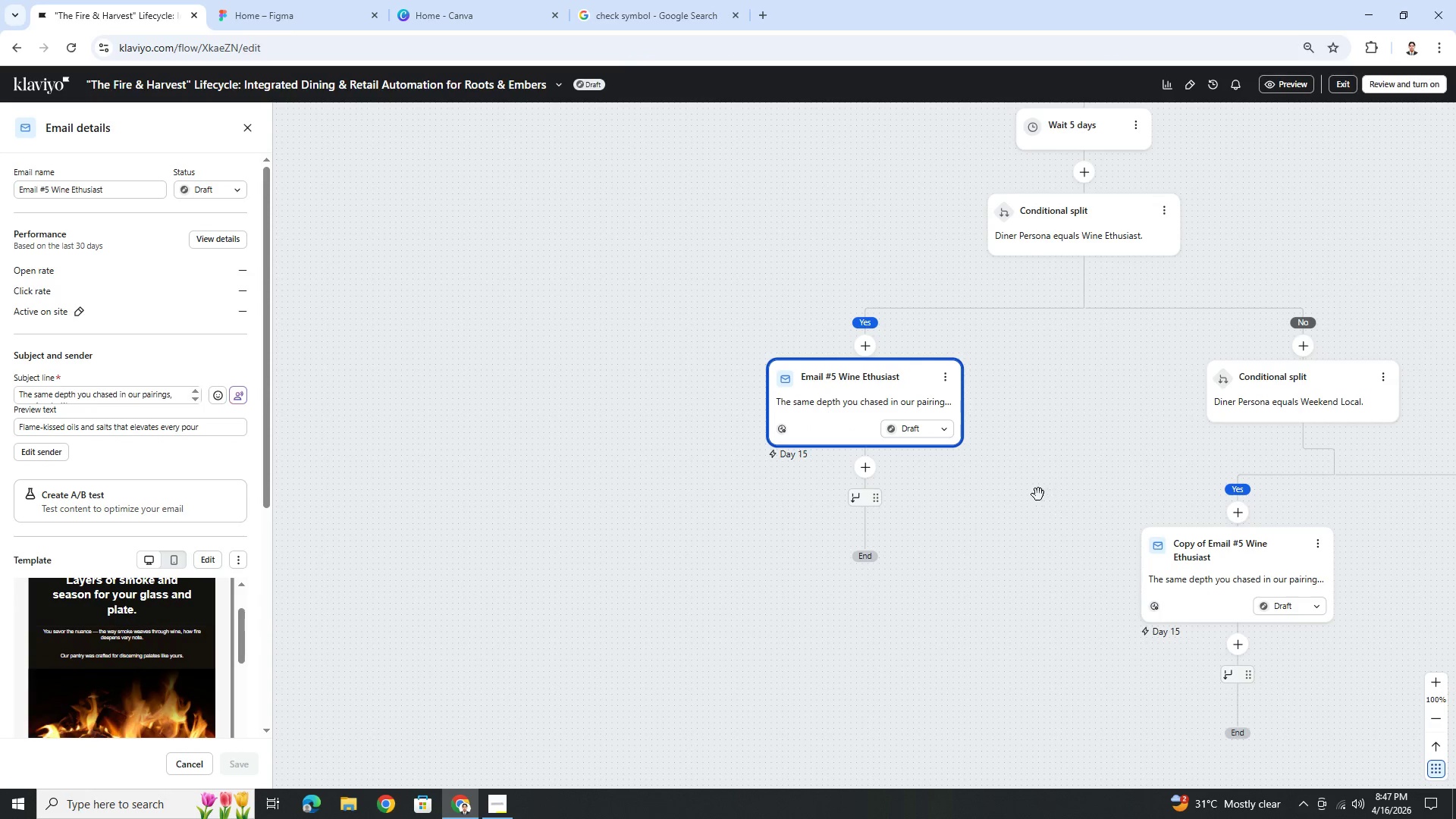 
left_click_drag(start_coordinate=[1042, 426], to_coordinate=[727, 387])
 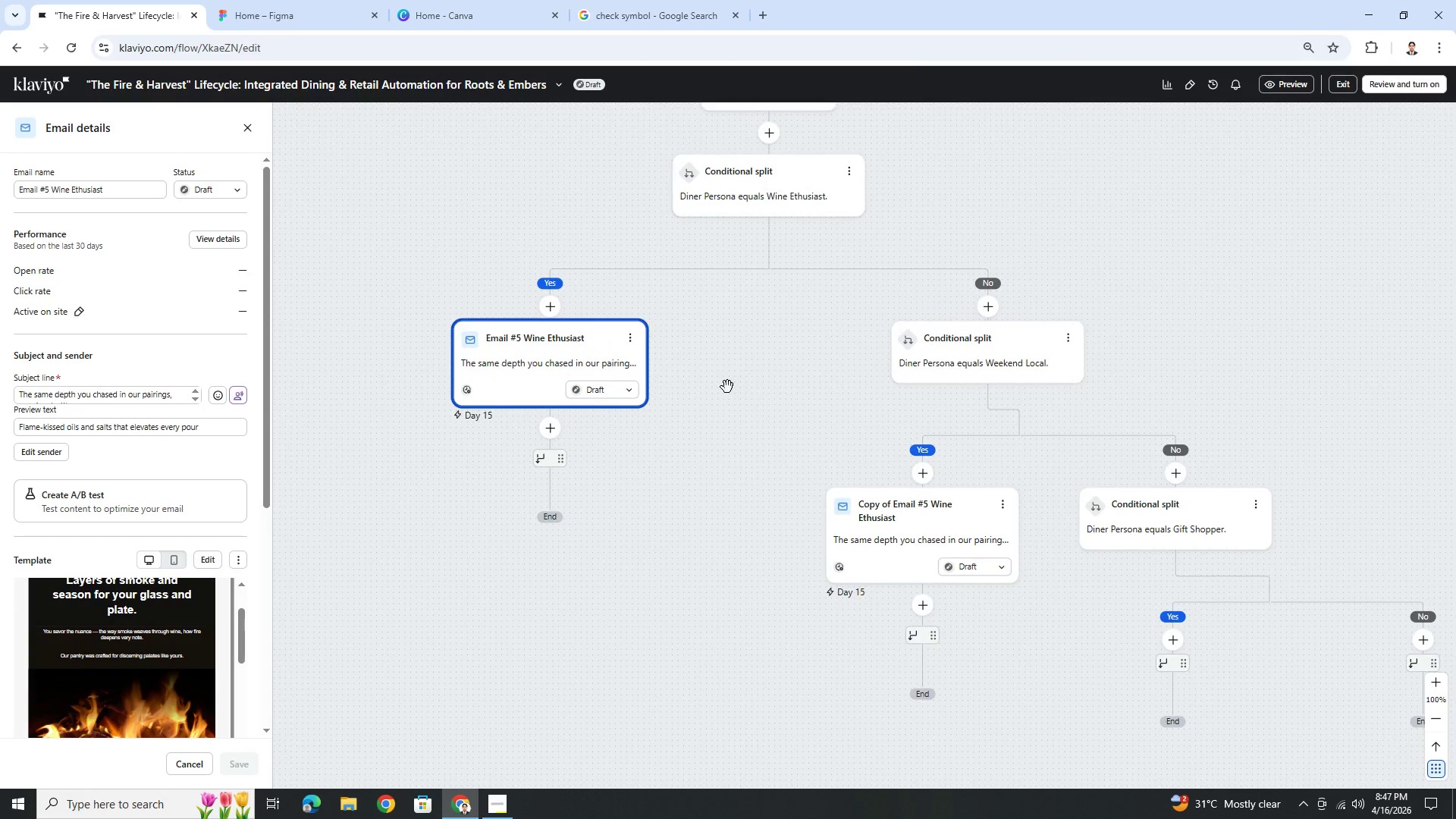 
wait(21.03)
 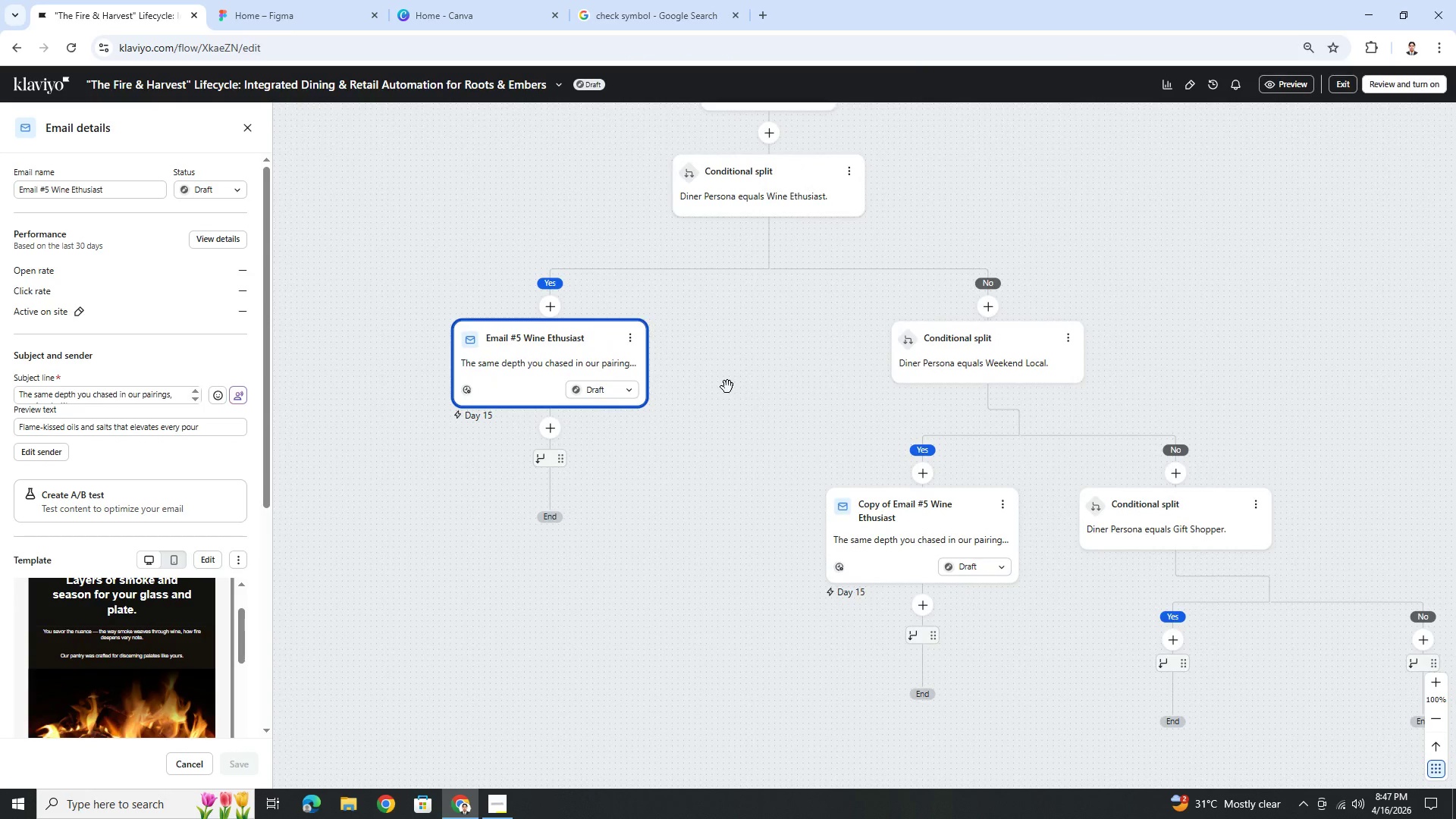 
left_click([1000, 504])
 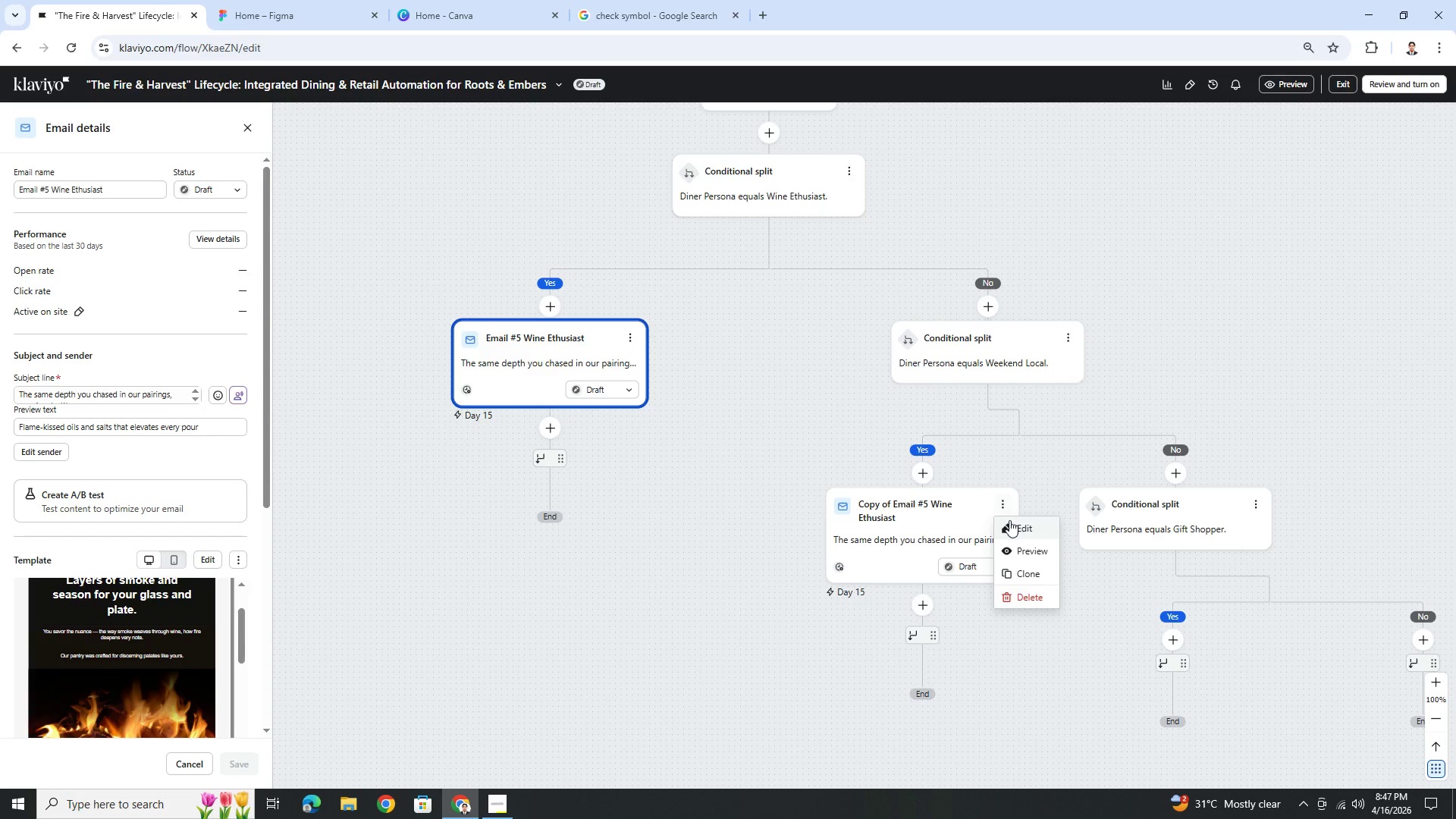 
left_click([1013, 523])
 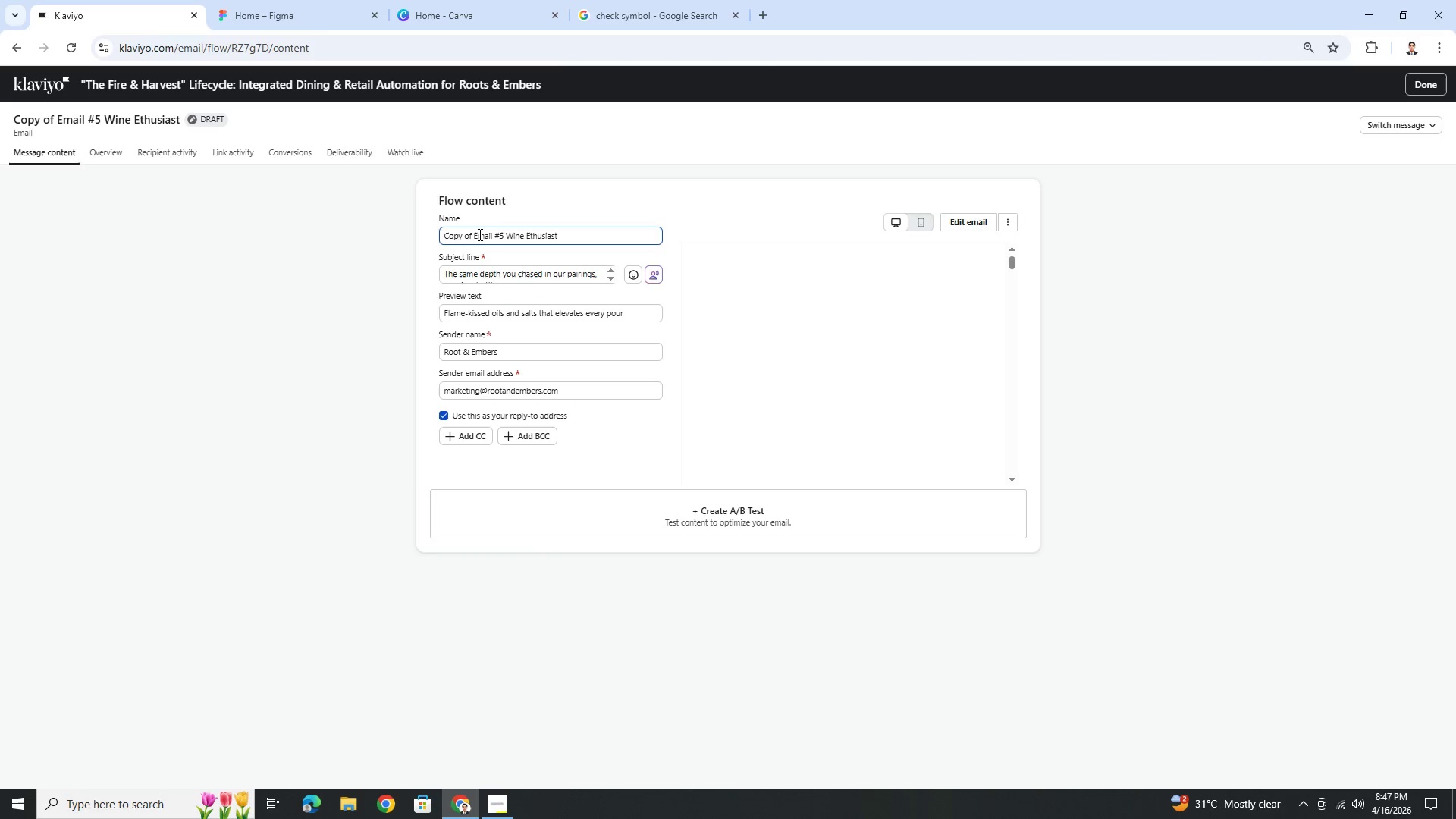 
left_click_drag(start_coordinate=[472, 234], to_coordinate=[419, 233])
 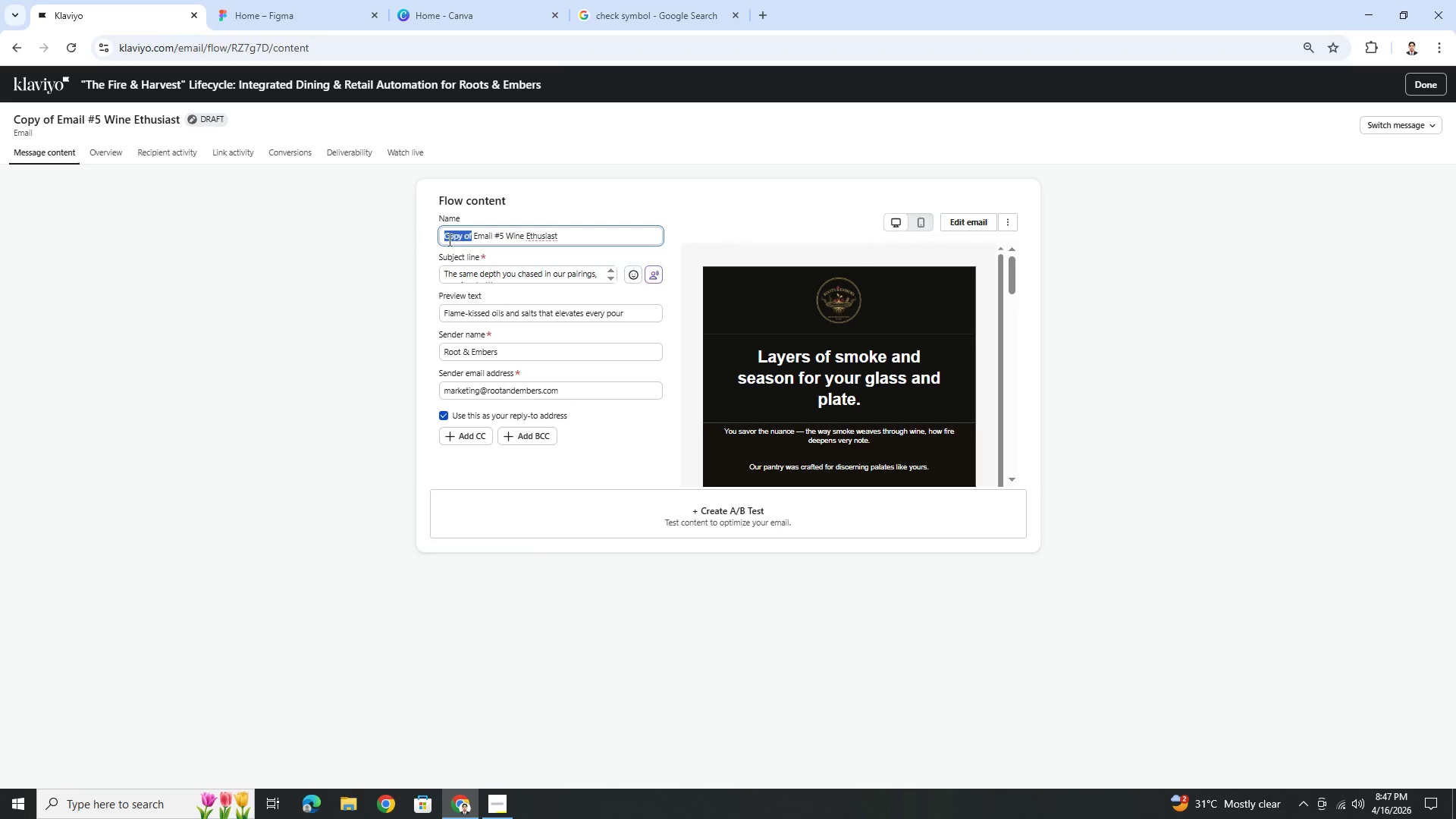 
key(Backspace)
 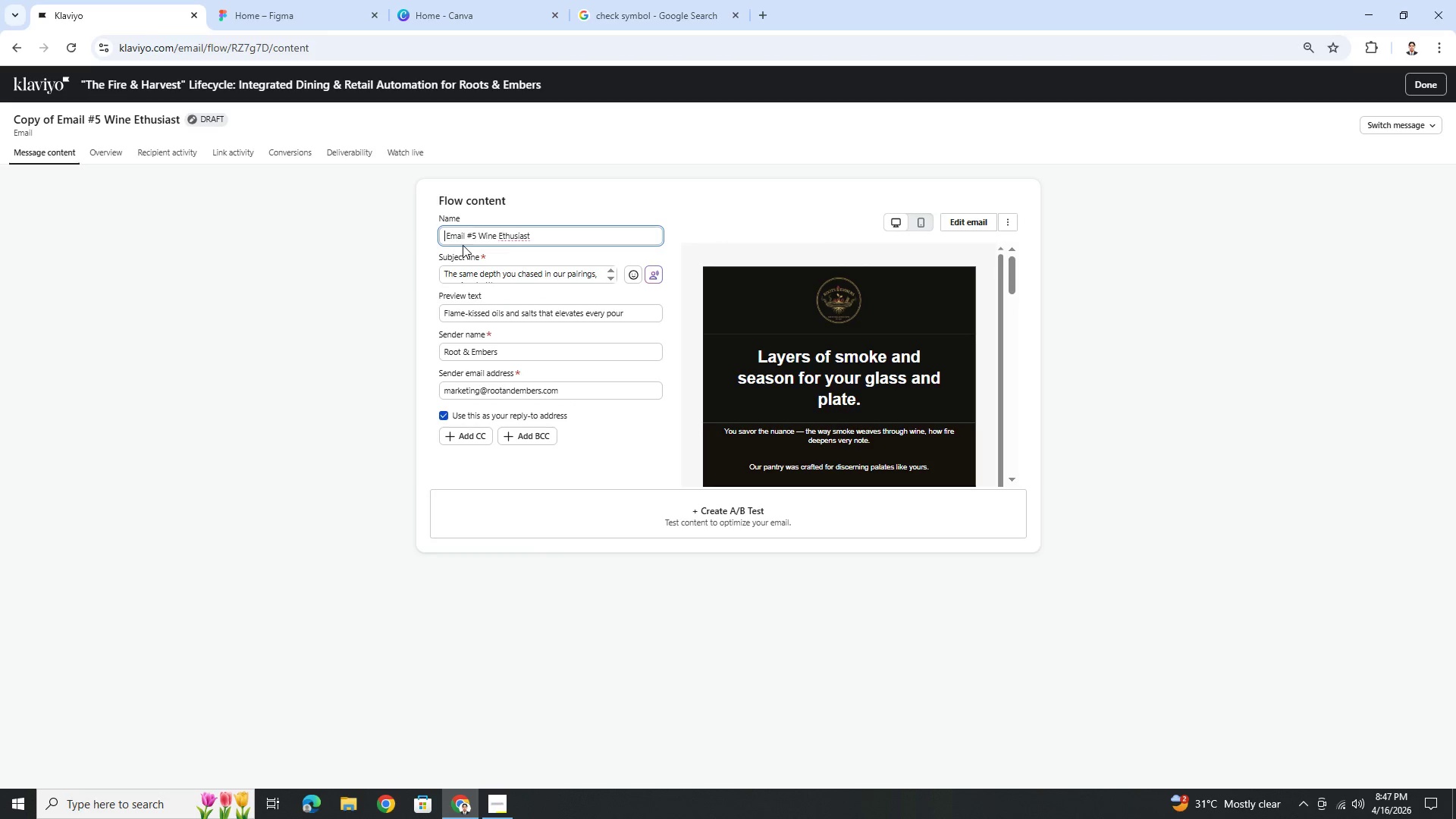 
key(Delete)
 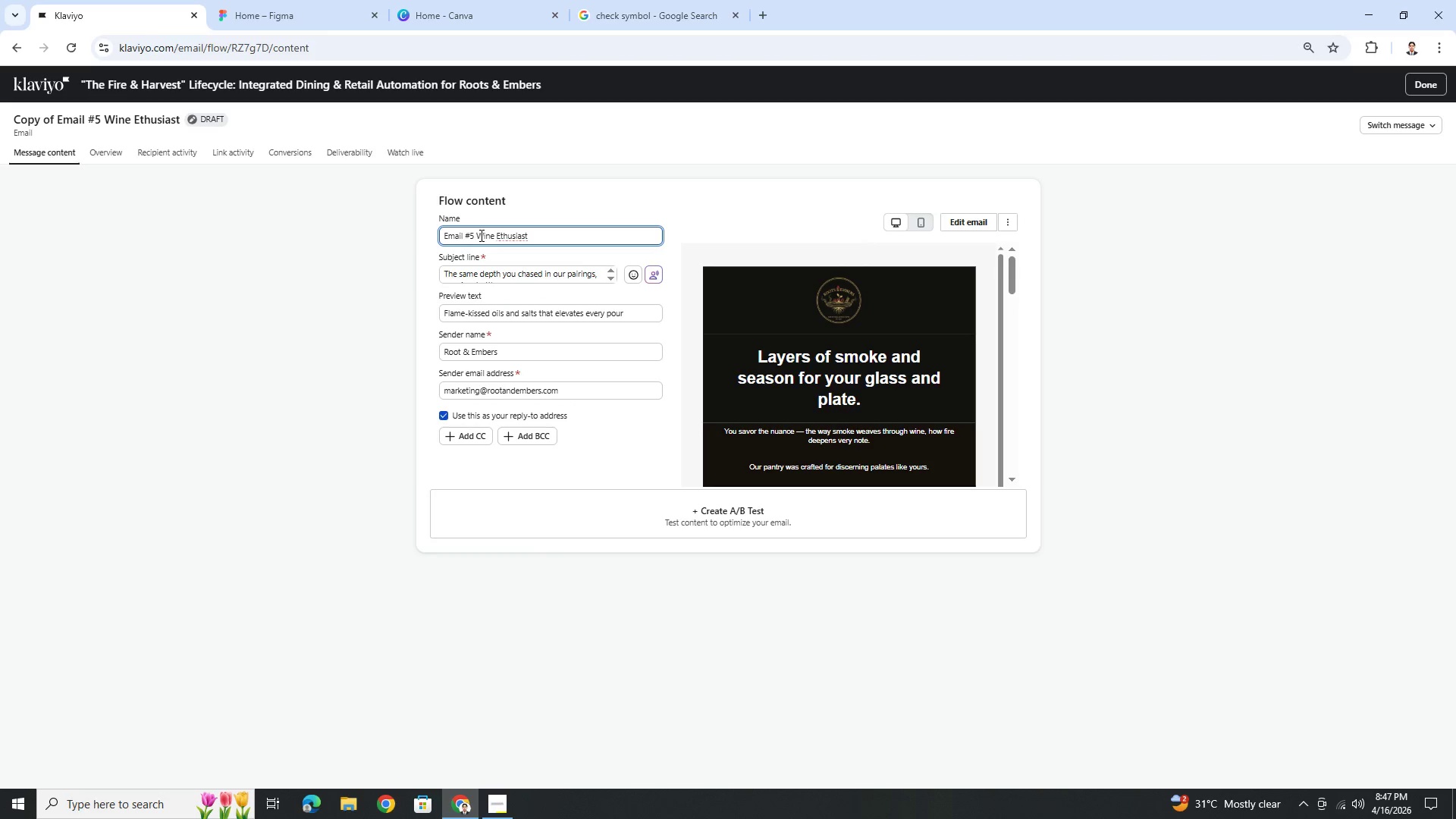 
left_click_drag(start_coordinate=[476, 235], to_coordinate=[543, 234])
 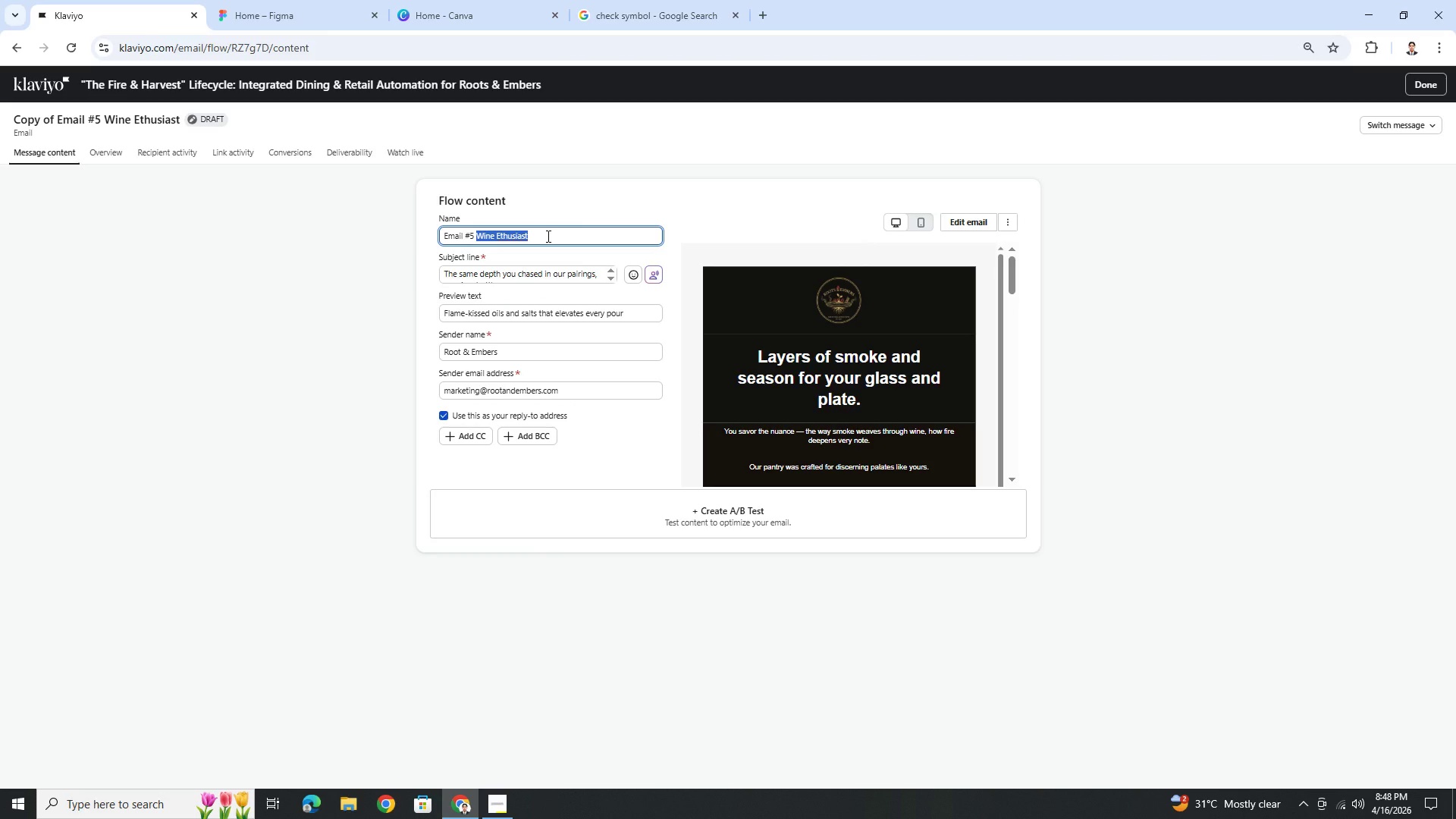 
key(Backspace)
type(Local)
 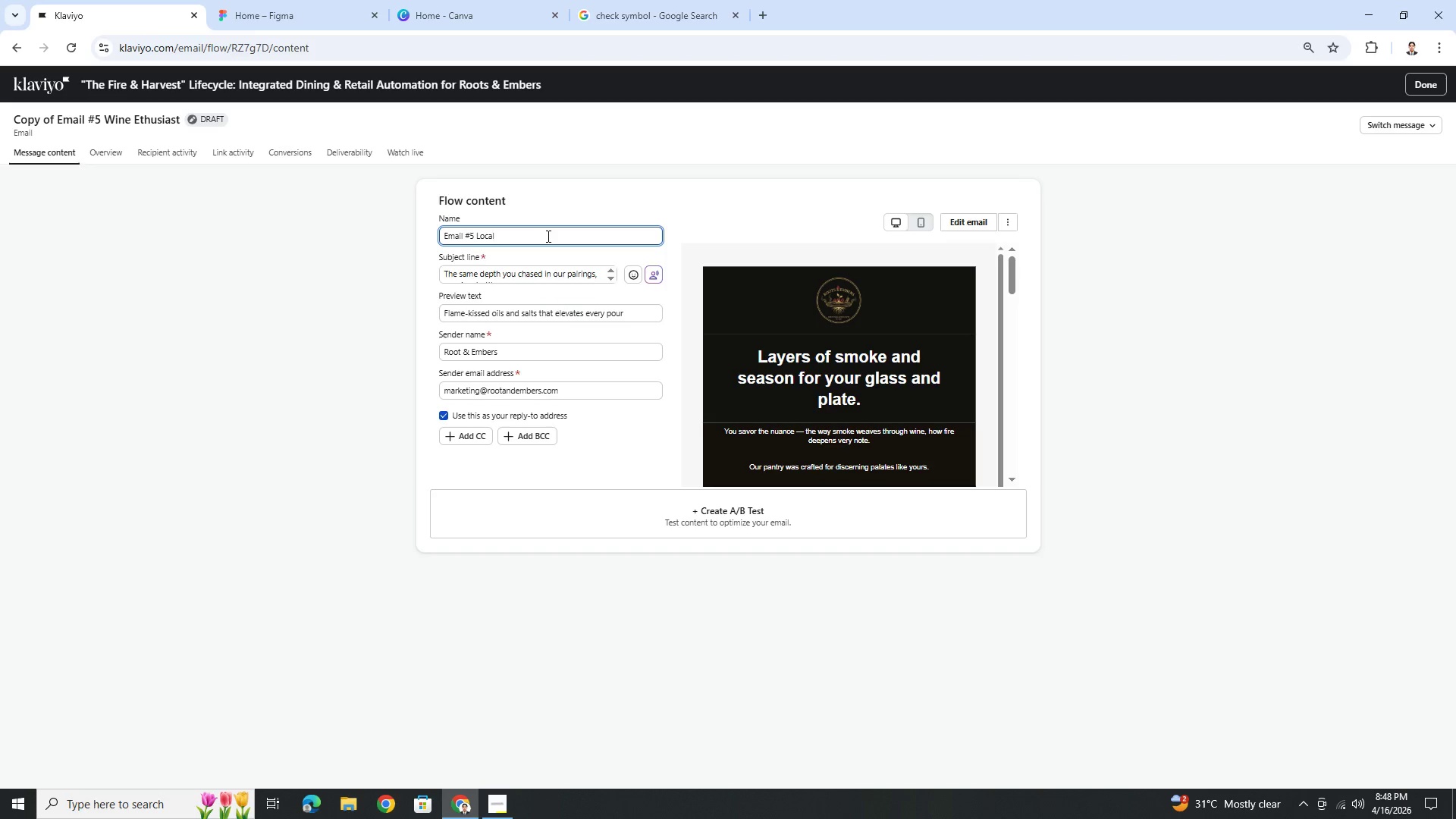 
left_click([495, 805])